 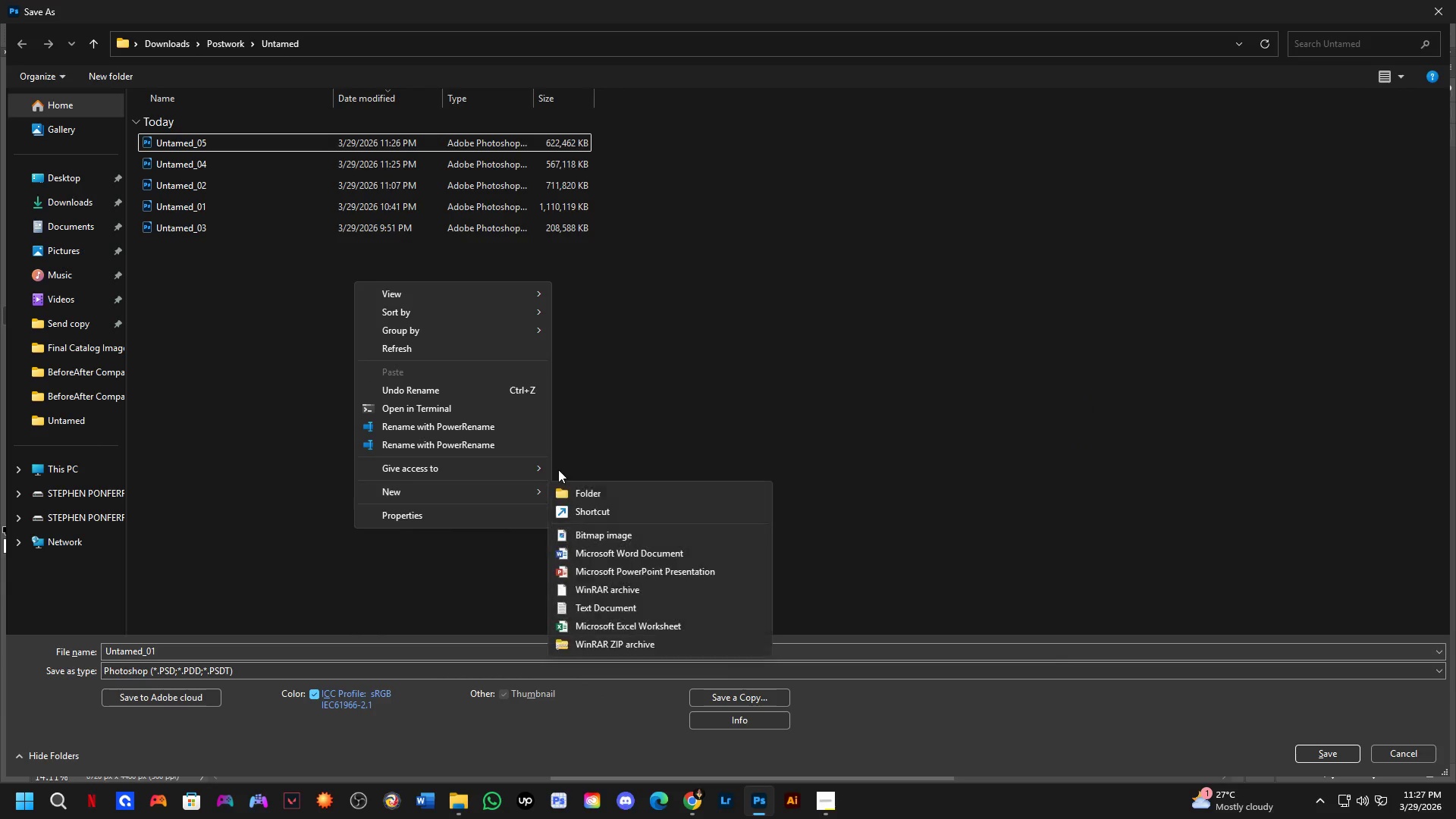 
left_click([593, 497])
 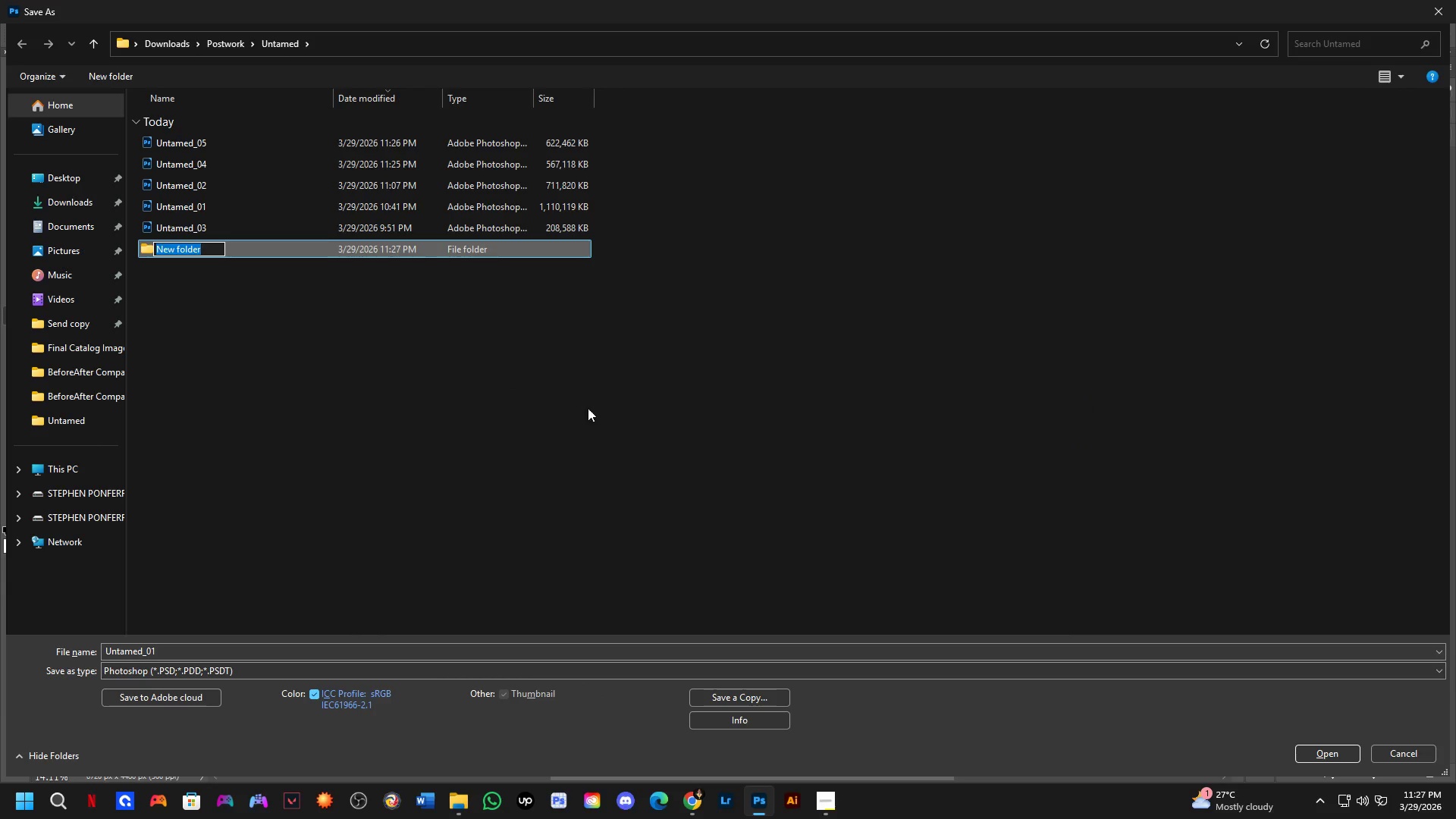 
key(Control+ControlLeft)
 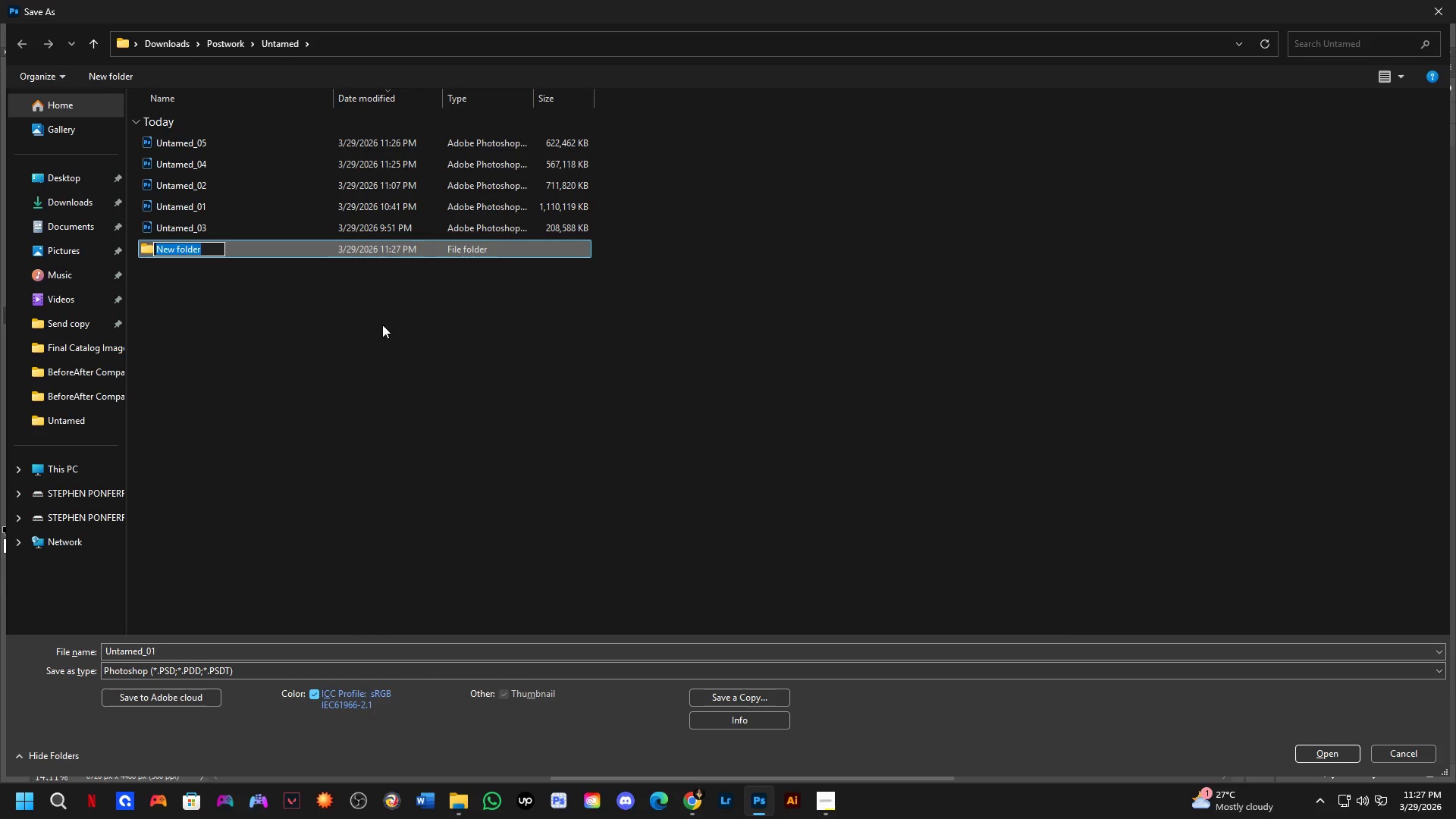 
key(Control+V)
 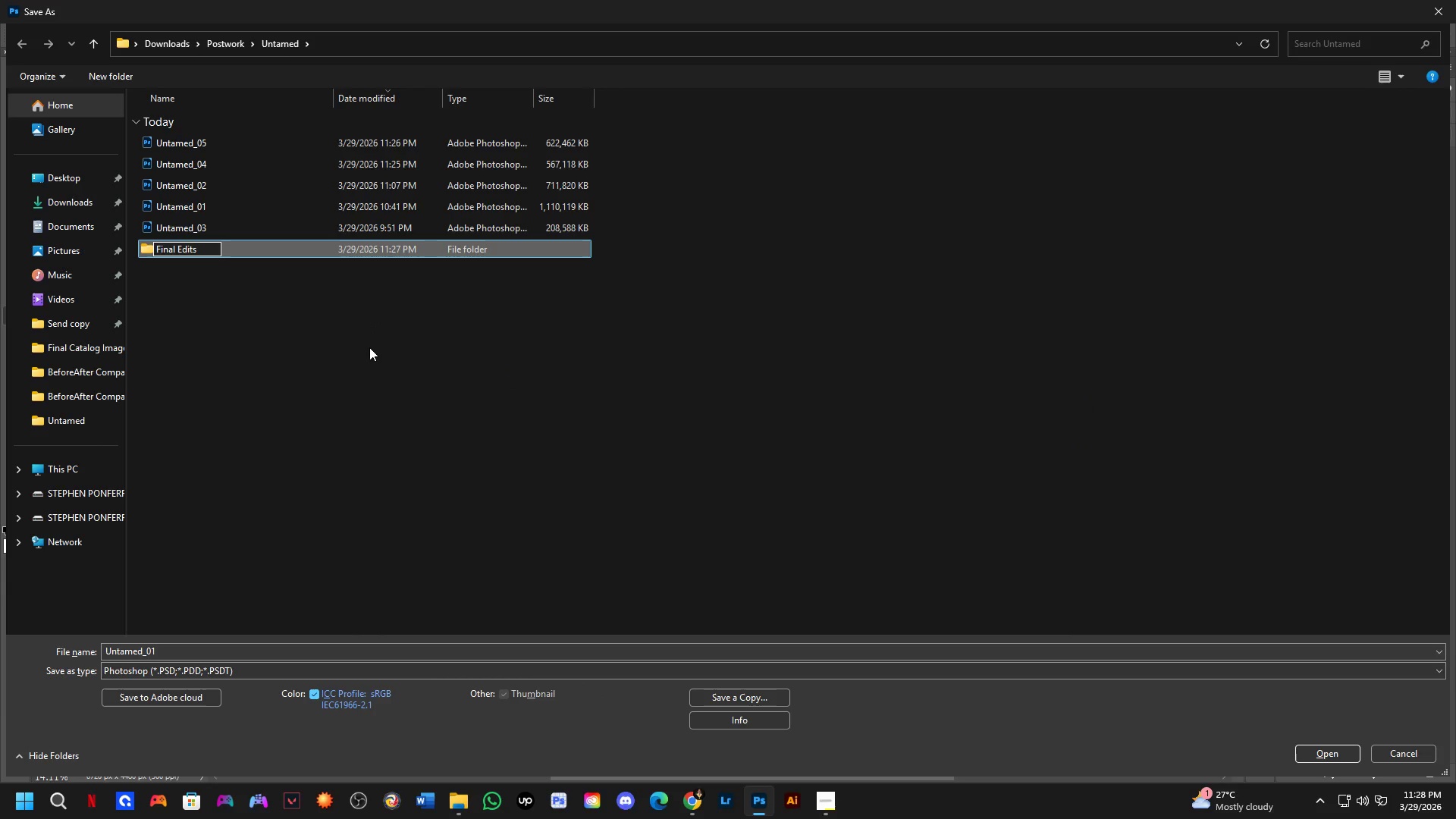 
key(NumpadEnter)
 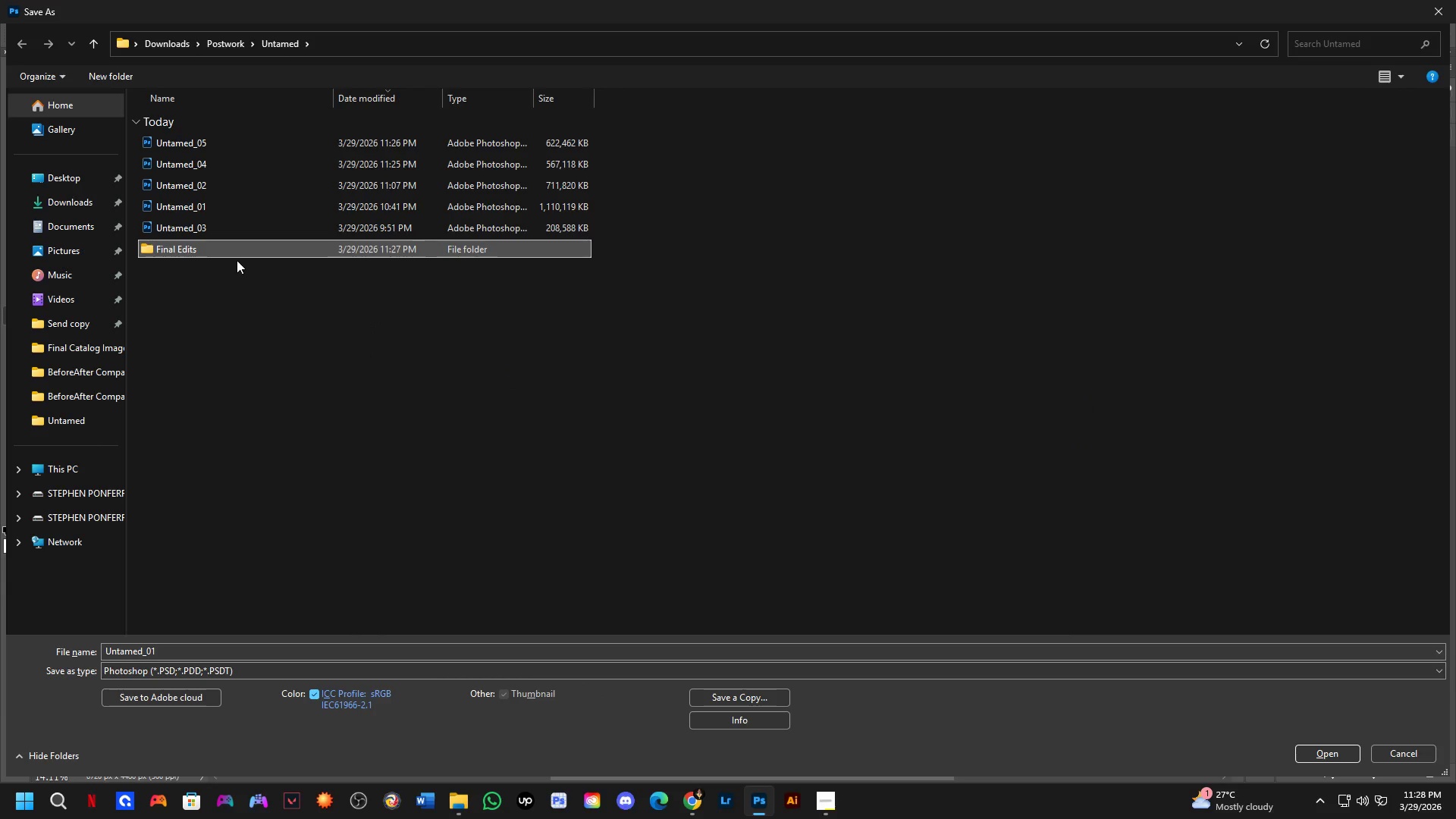 
double_click([240, 246])
 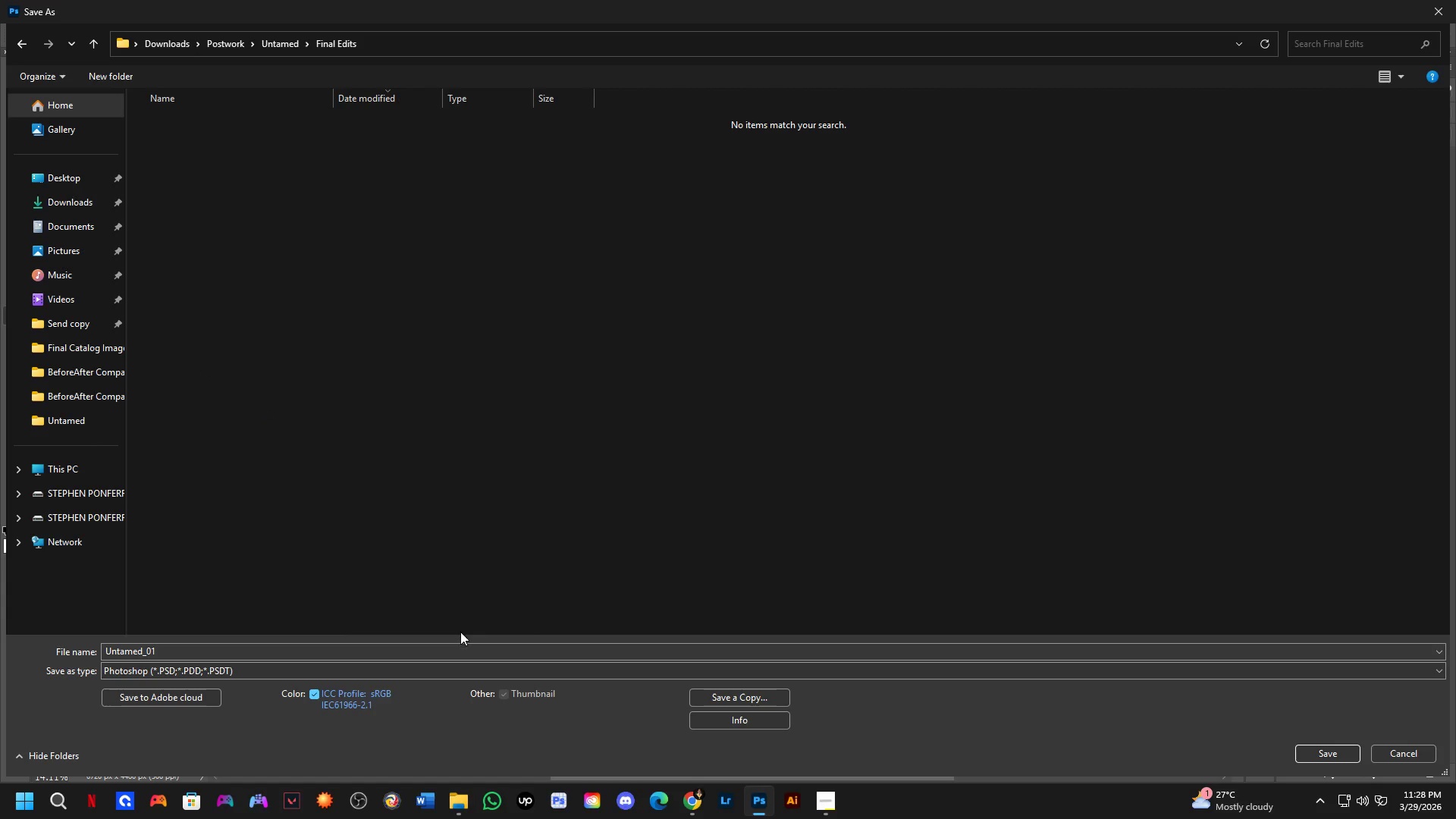 
left_click([735, 698])
 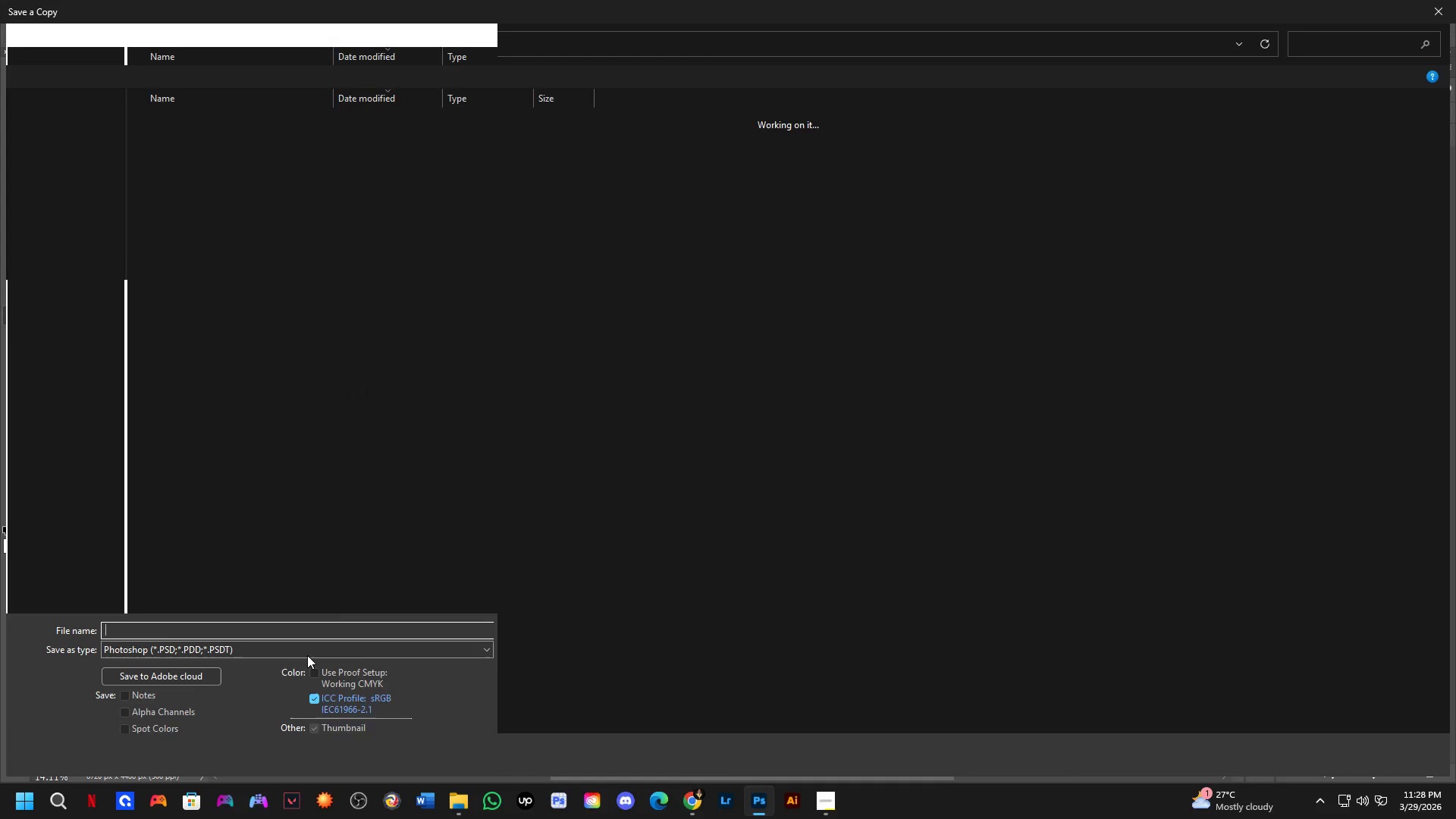 
left_click([307, 655])
 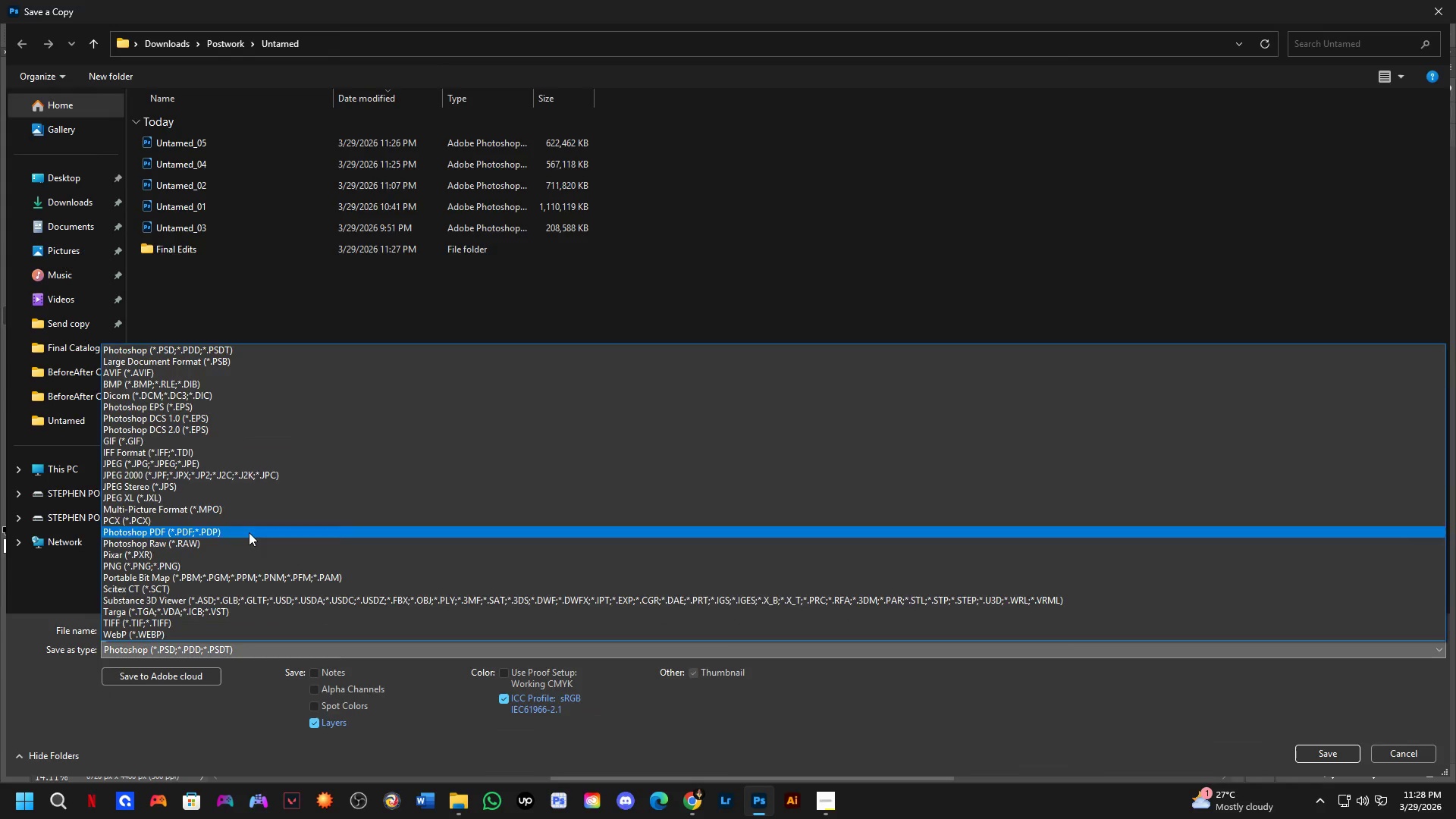 
left_click_drag(start_coordinate=[248, 479], to_coordinate=[270, 463])
 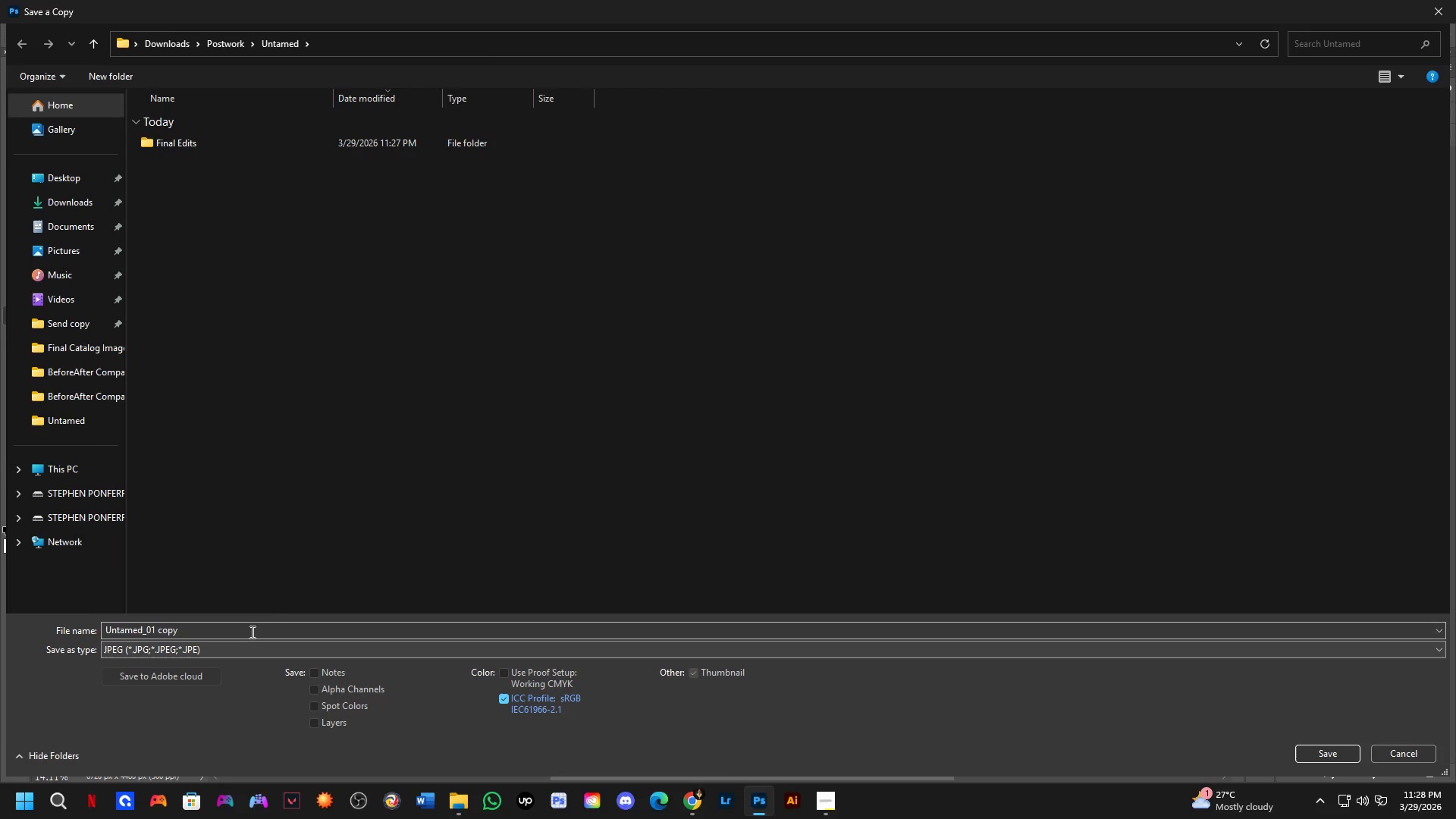 
left_click([251, 632])
 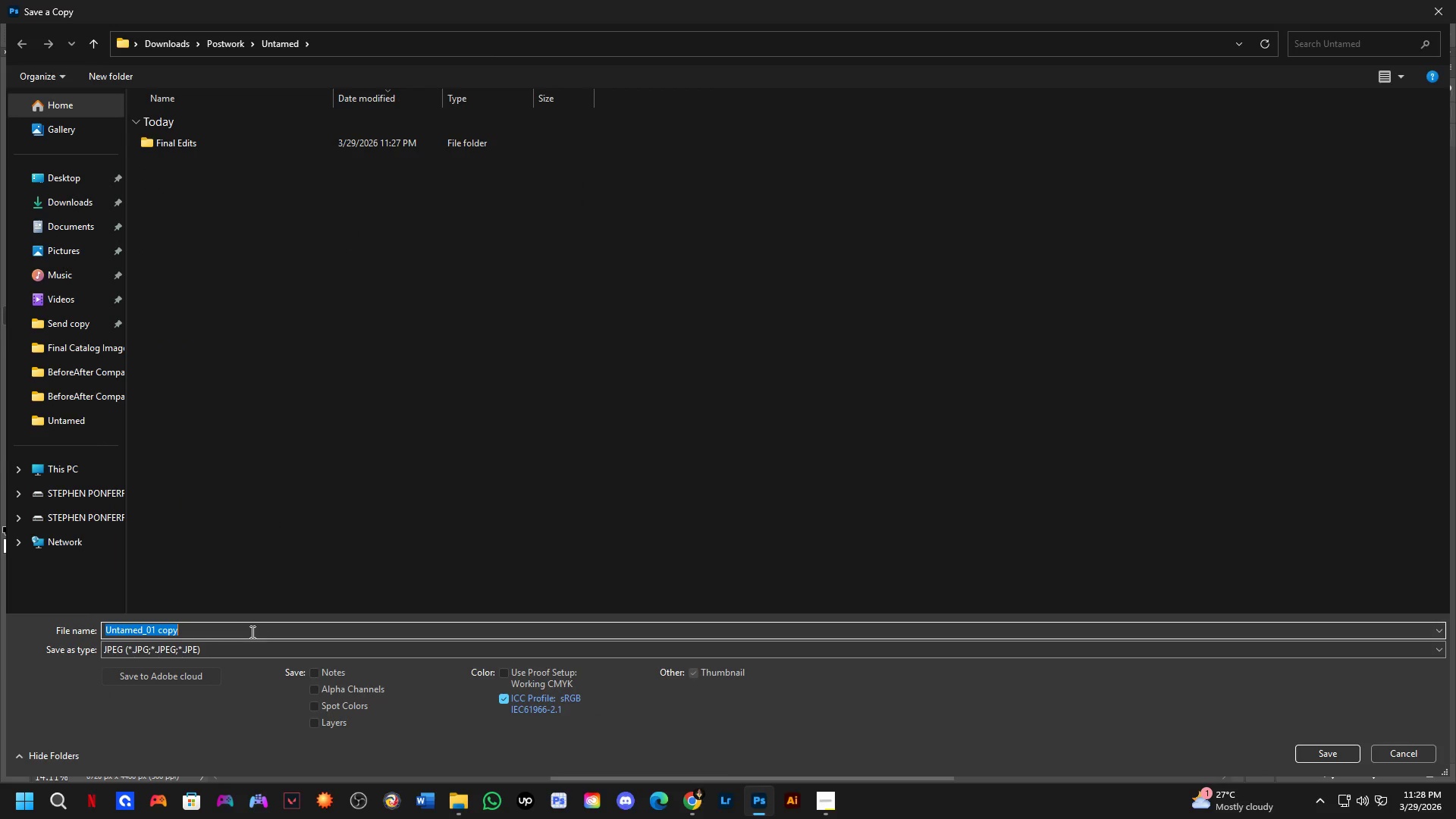 
key(Alt+Tab)